 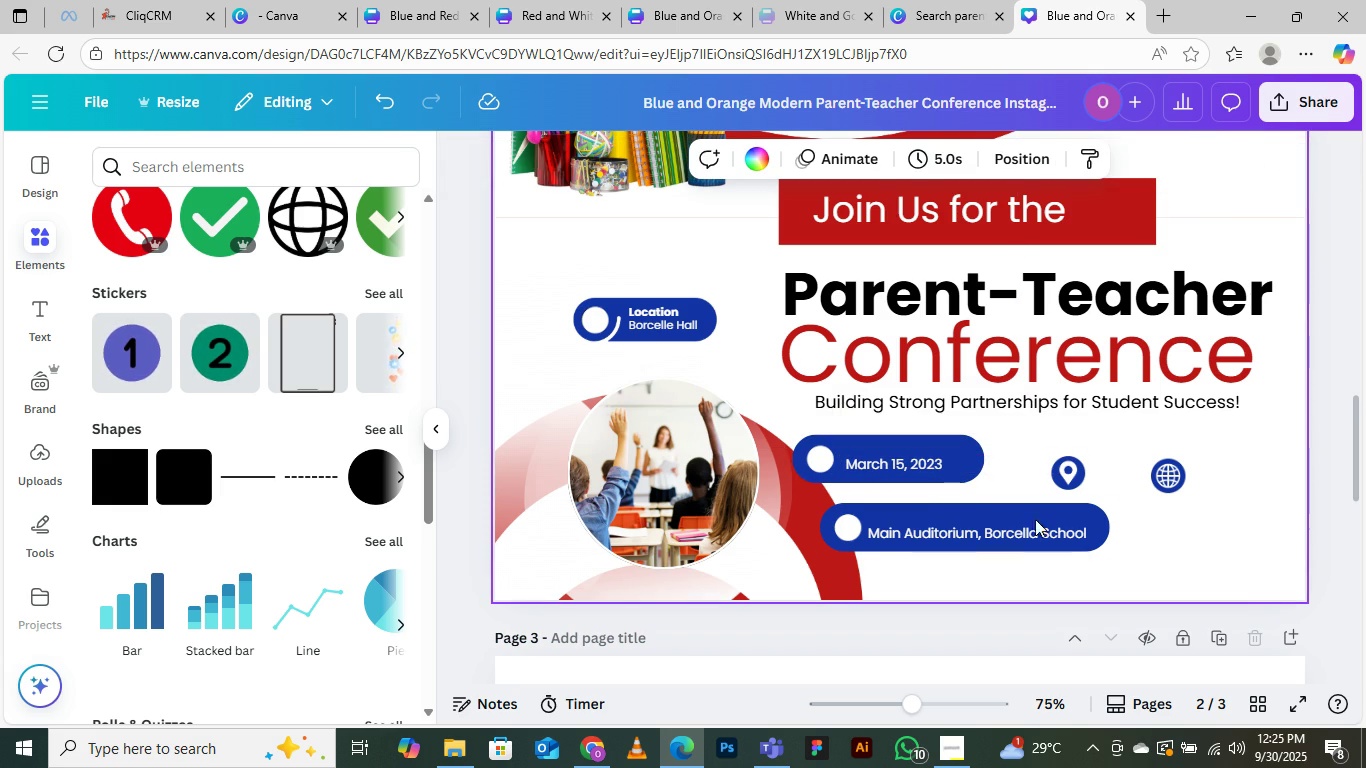 
left_click([906, 530])
 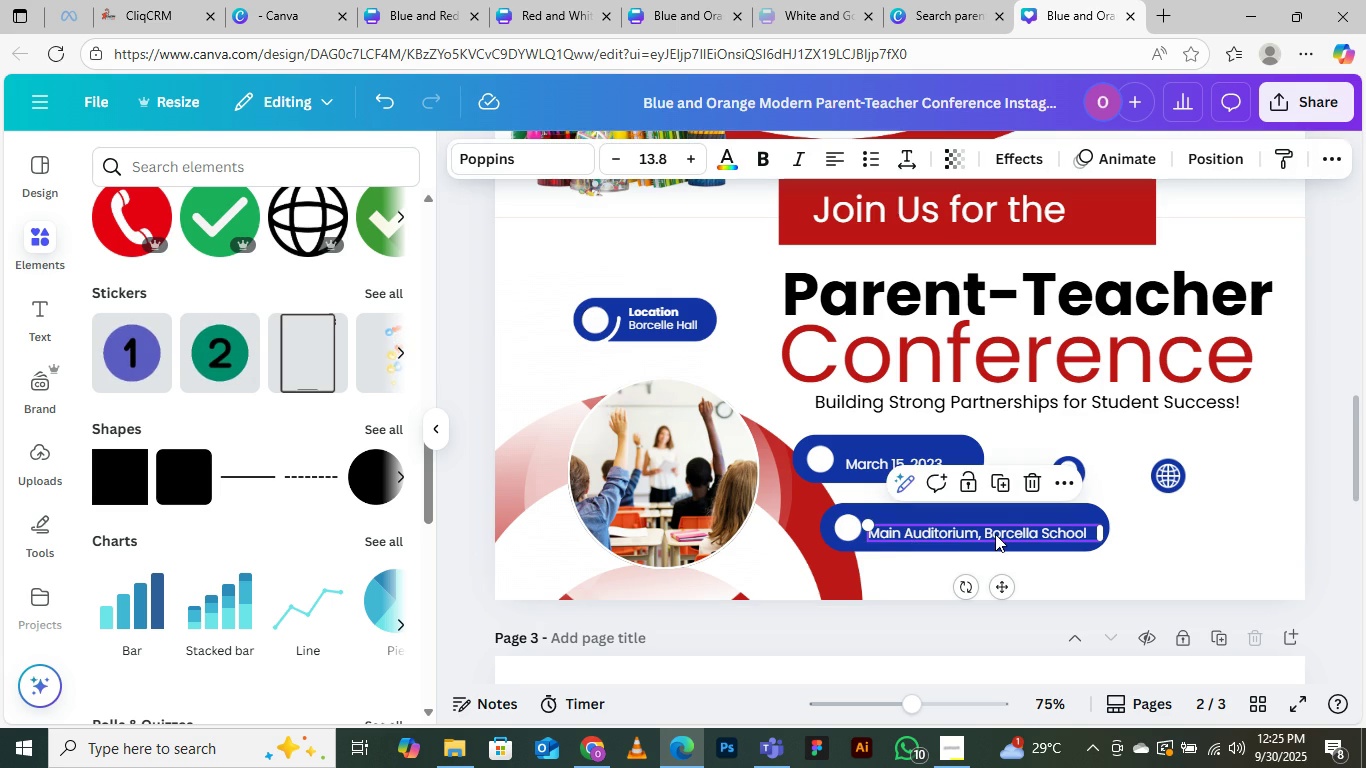 
key(ArrowUp)
 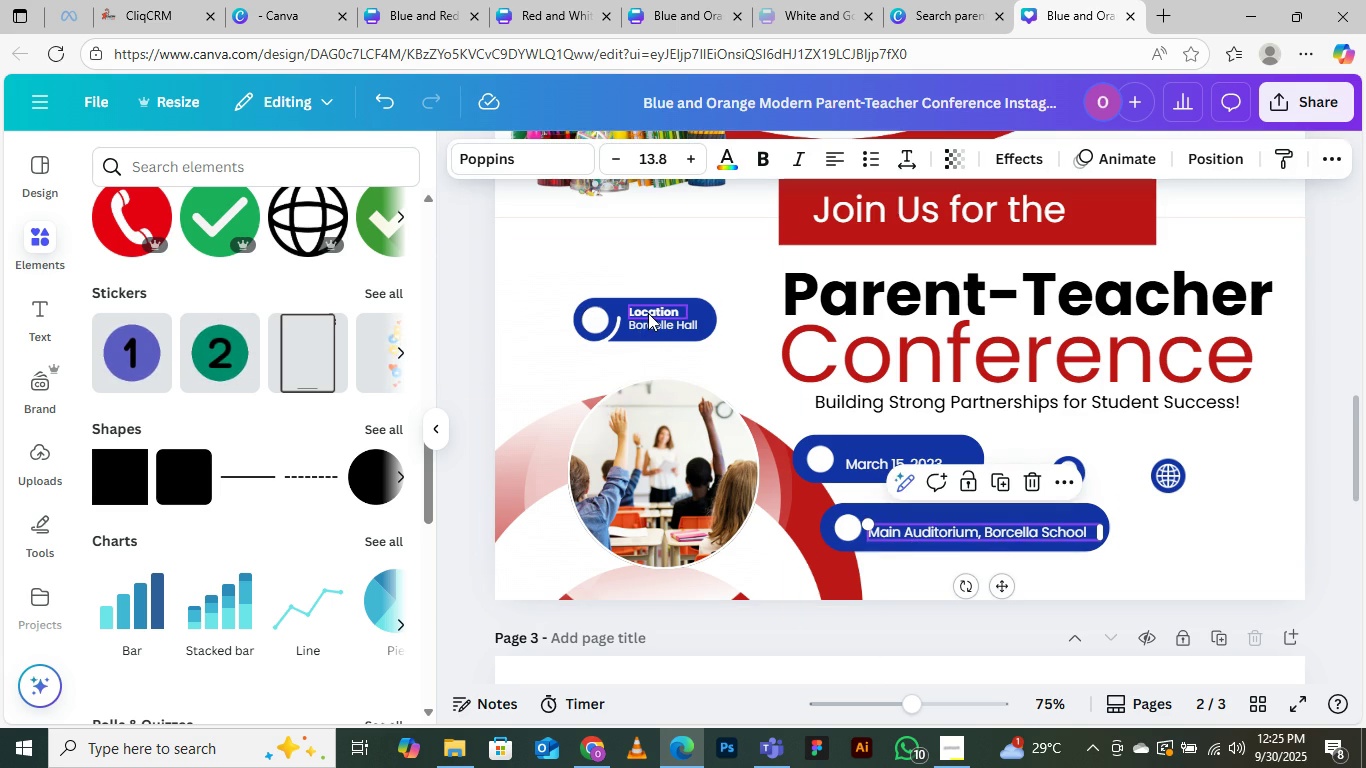 
left_click([648, 313])
 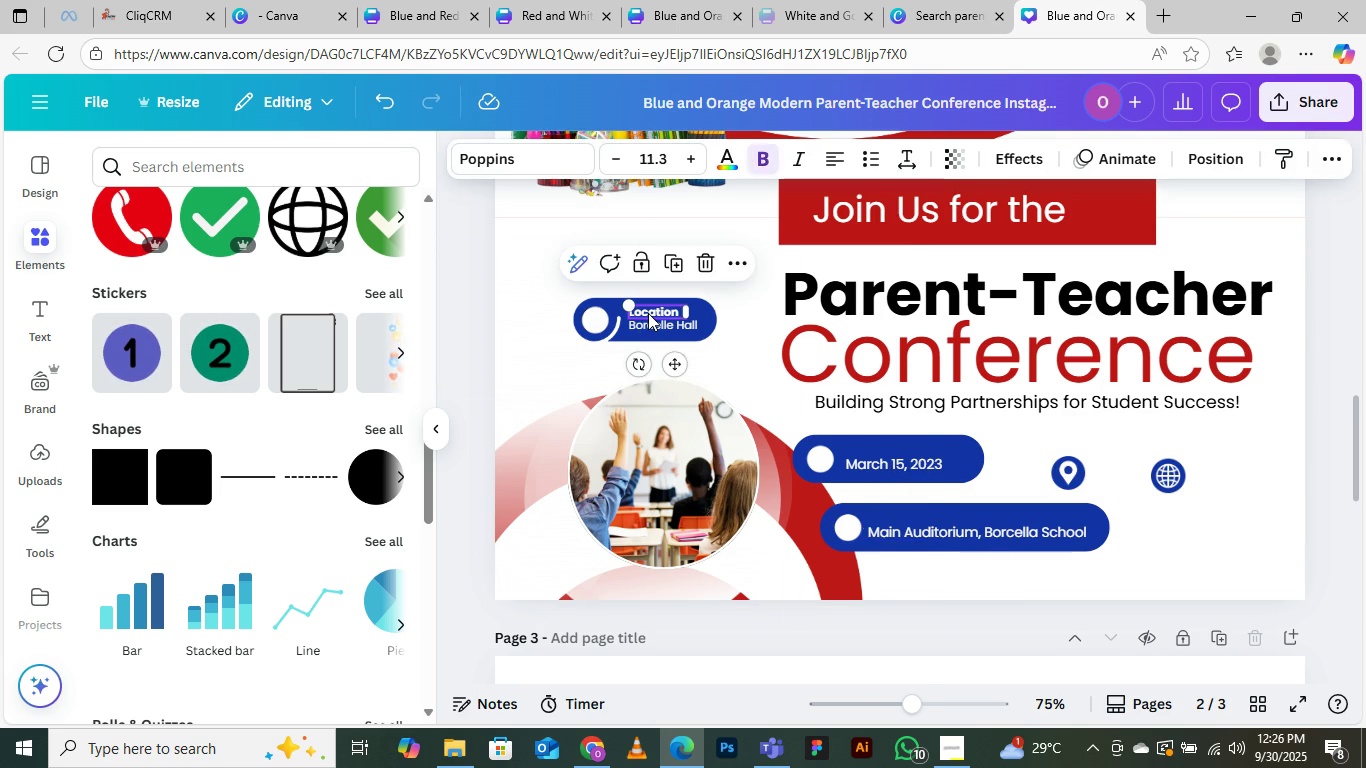 
right_click([648, 313])
 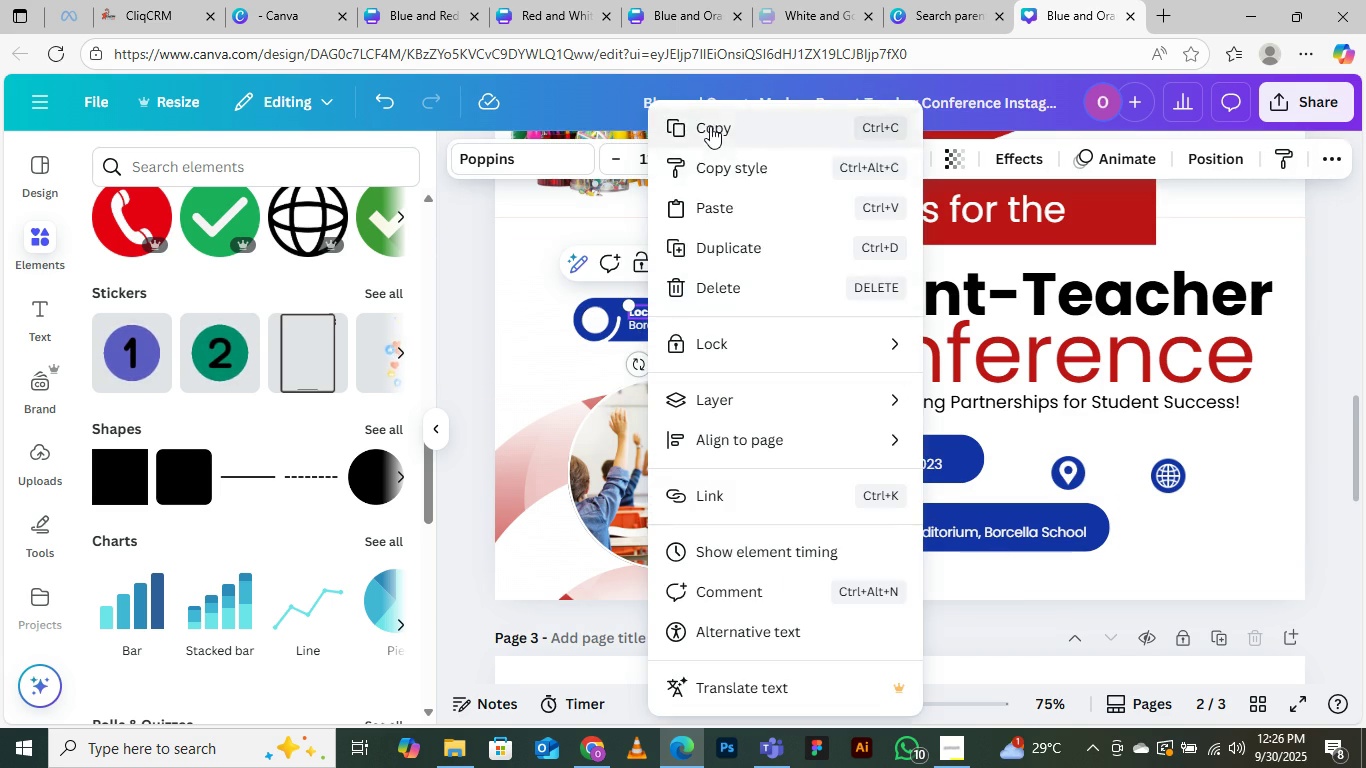 
left_click([710, 124])